 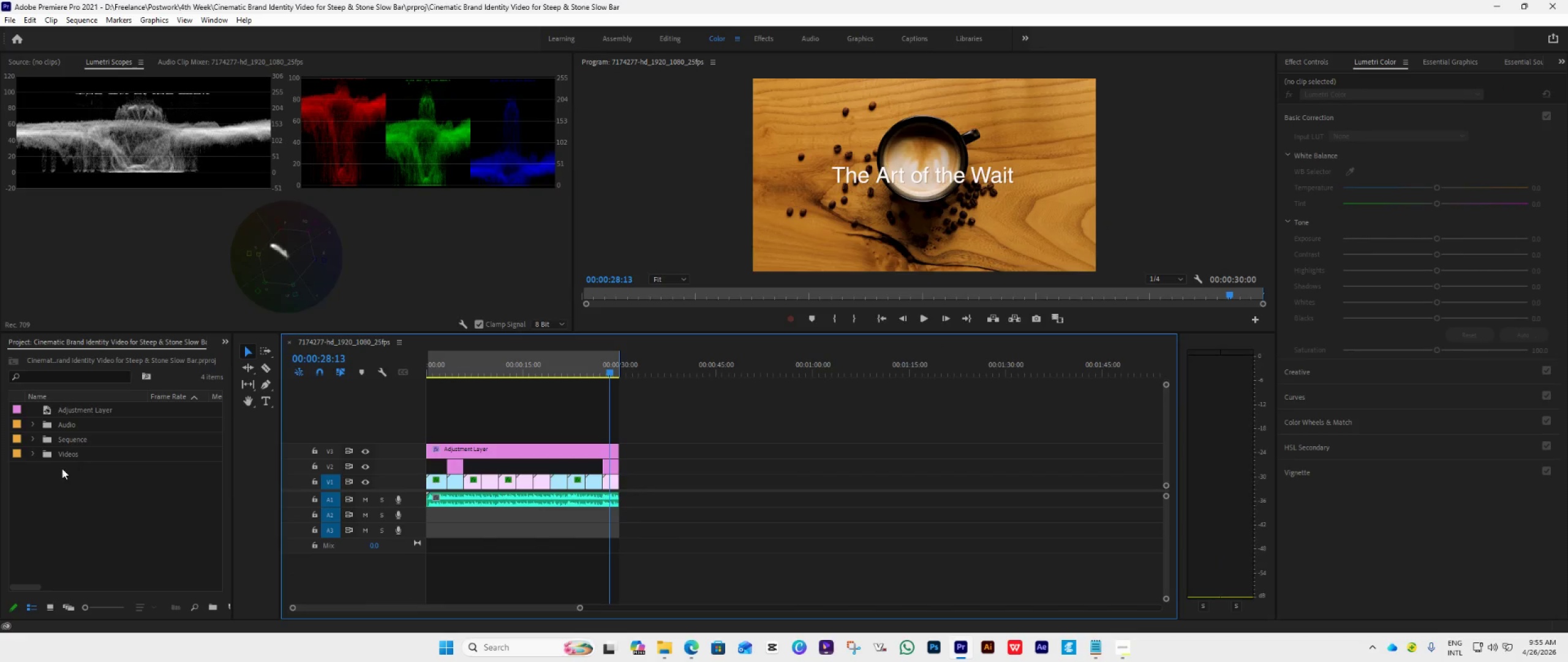 
left_click([45, 437])
 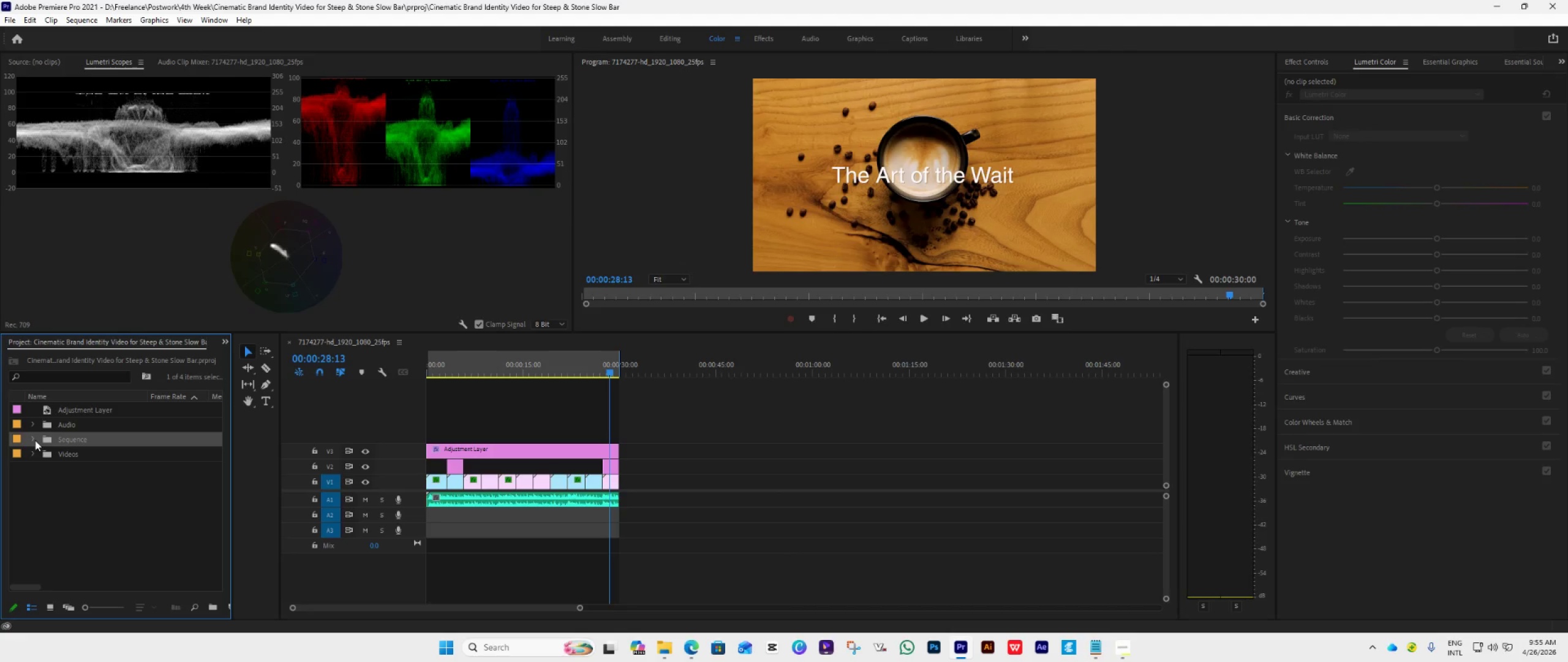 
left_click([35, 440])
 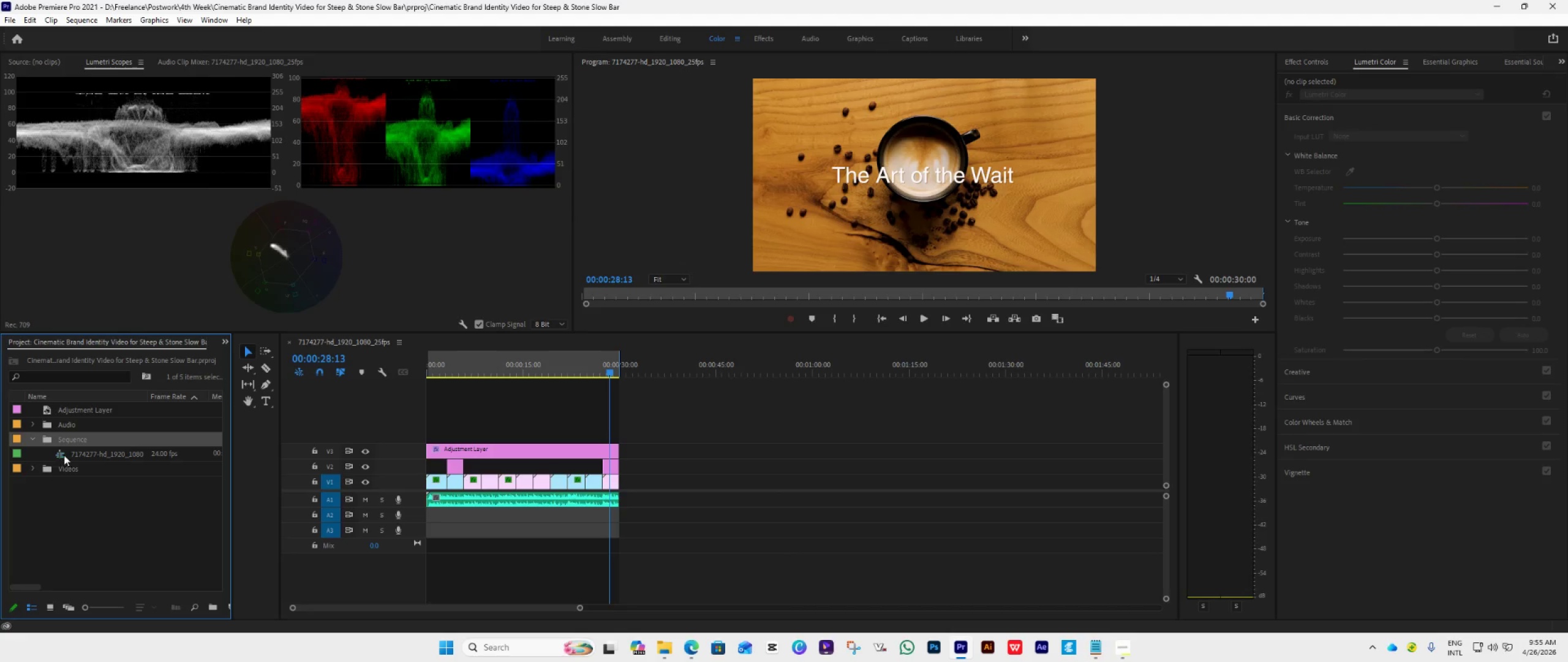 
right_click([69, 453])
 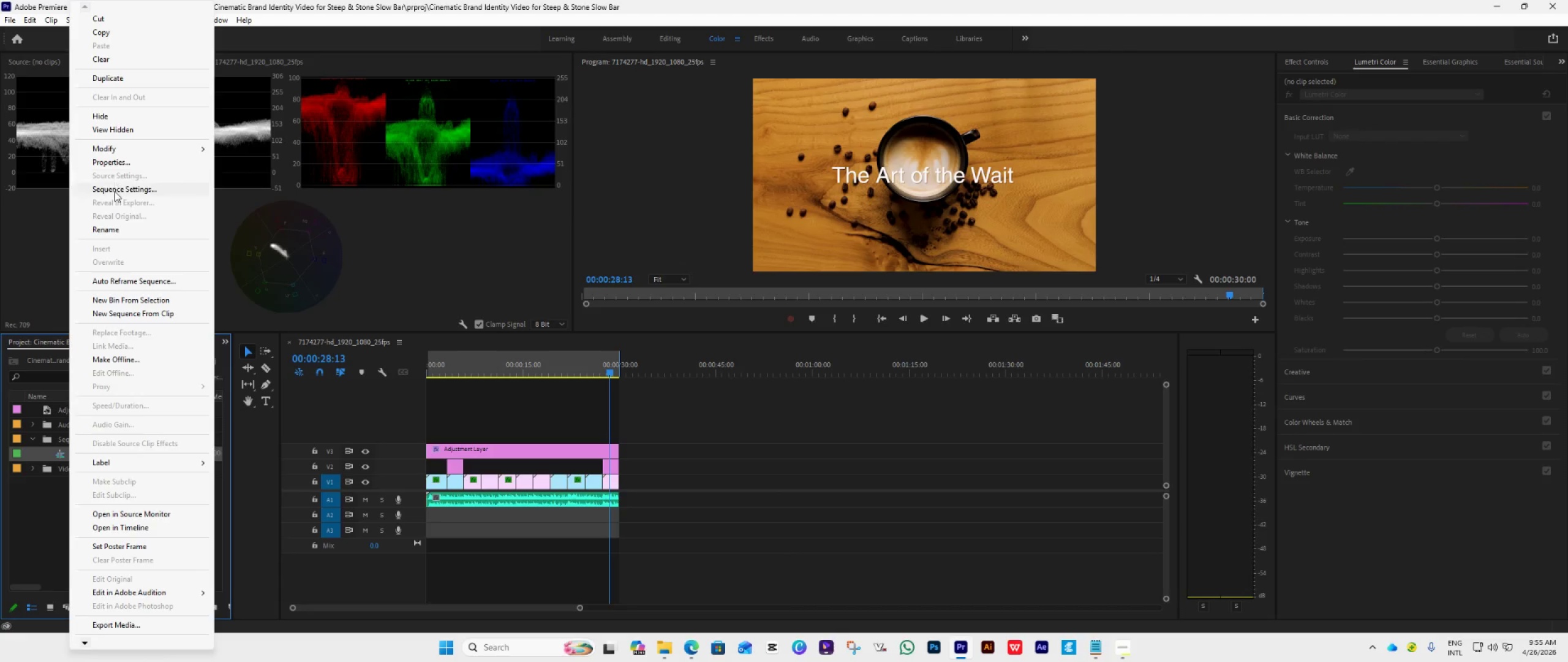 
left_click([115, 195])
 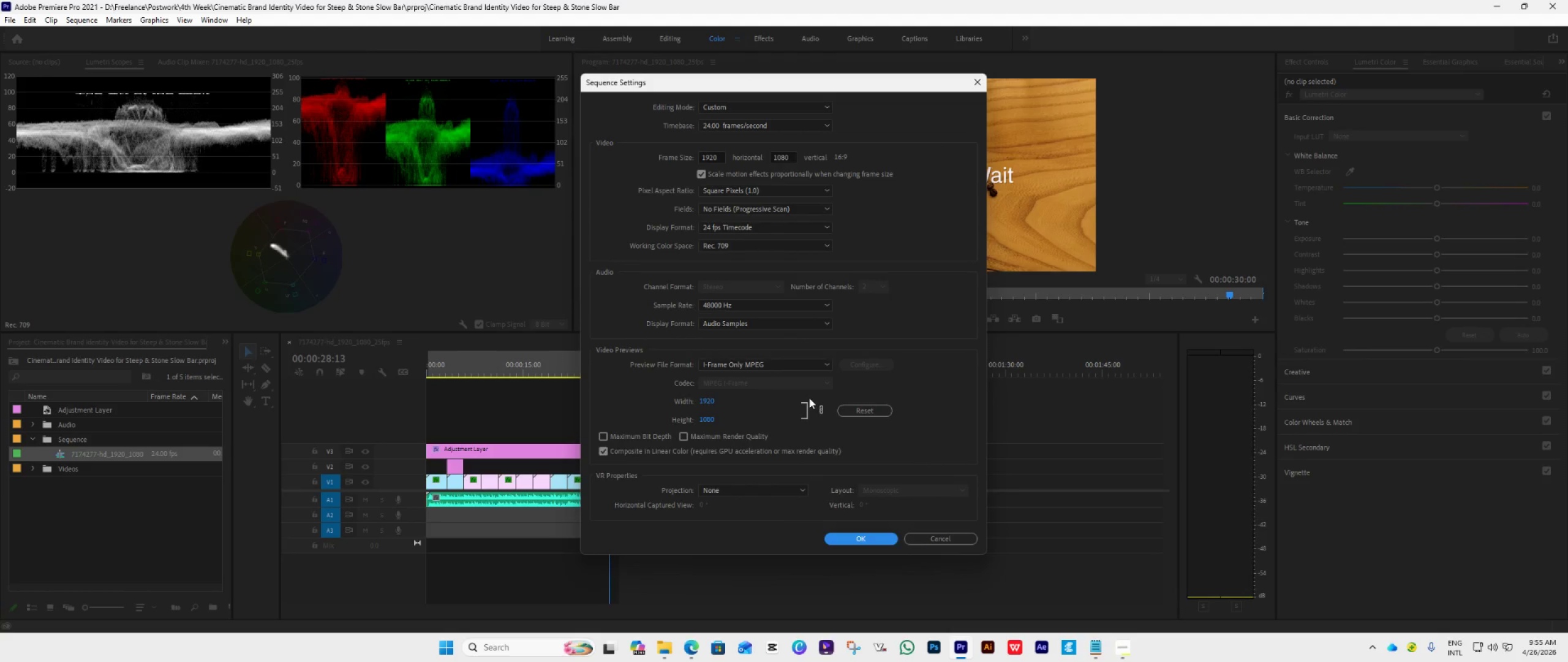 
left_click([878, 543])
 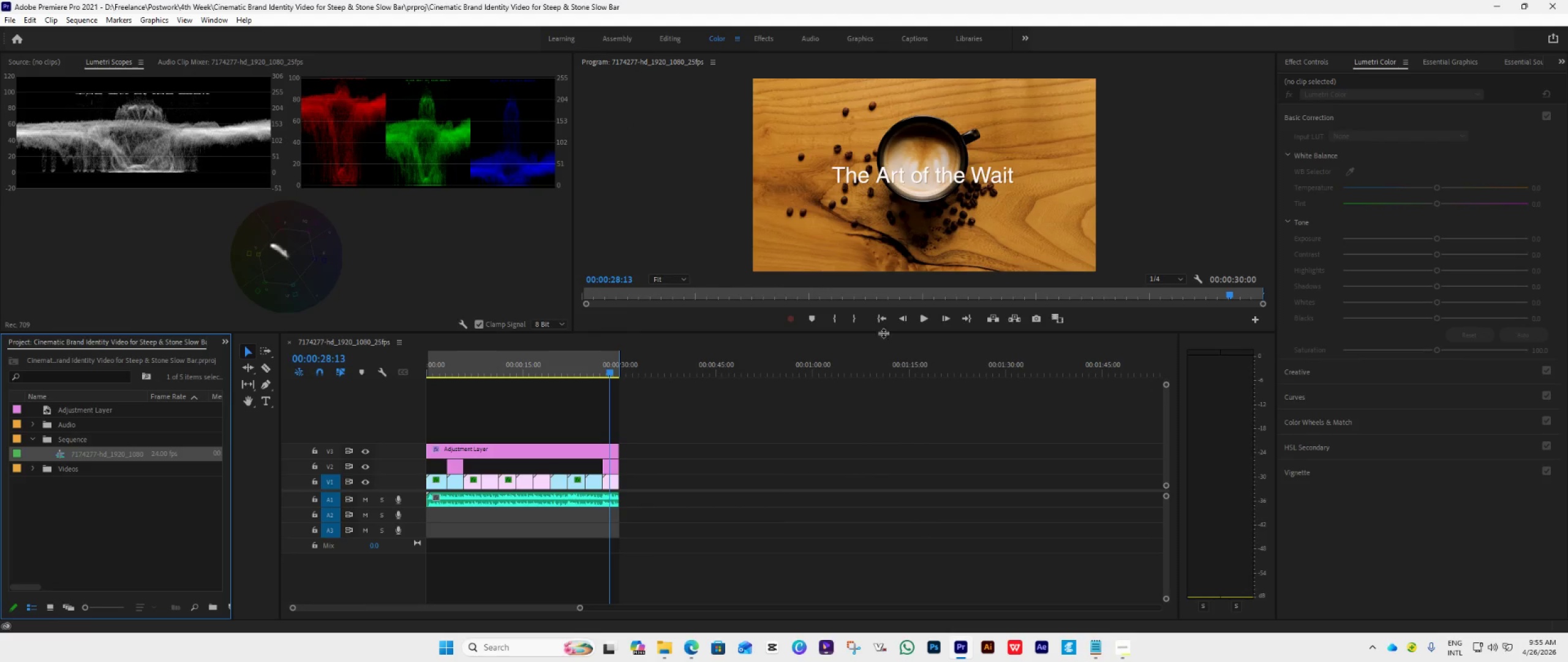 
left_click([886, 318])
 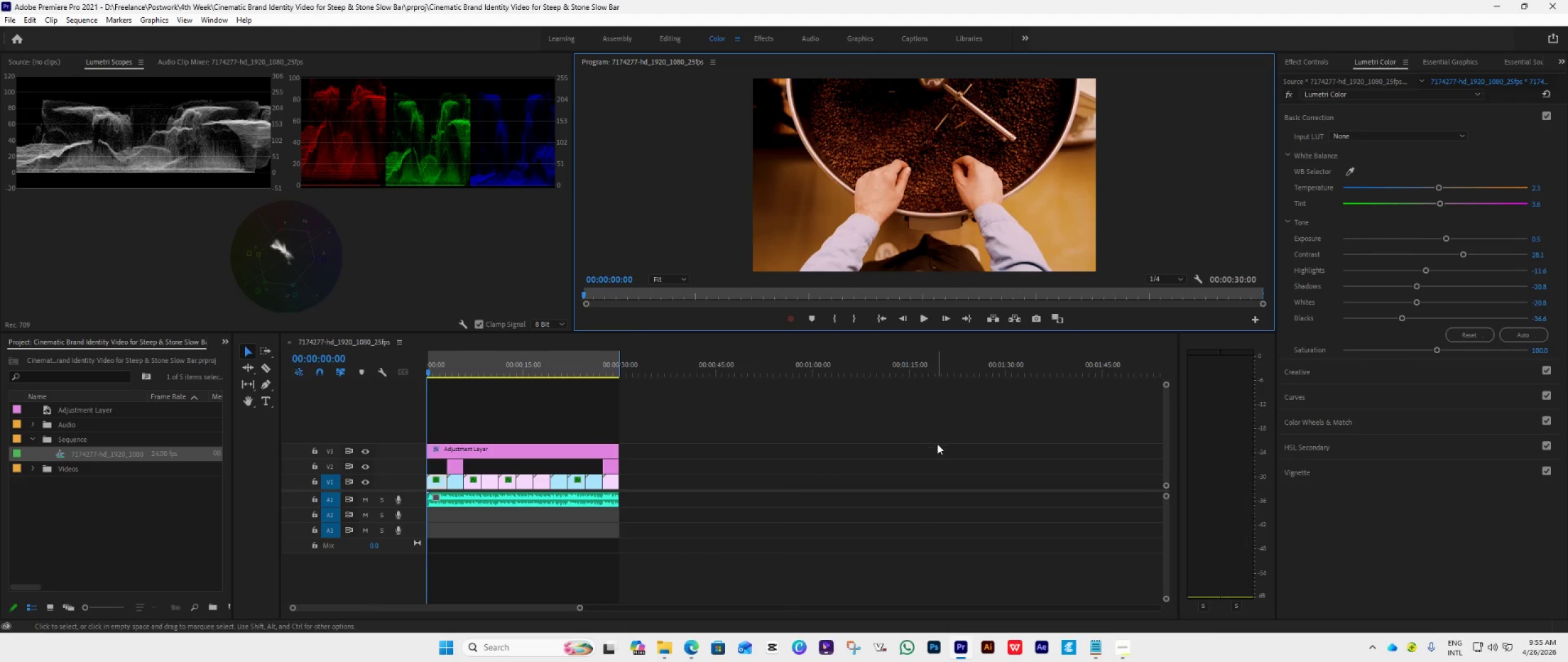 
key(Control+ControlLeft)
 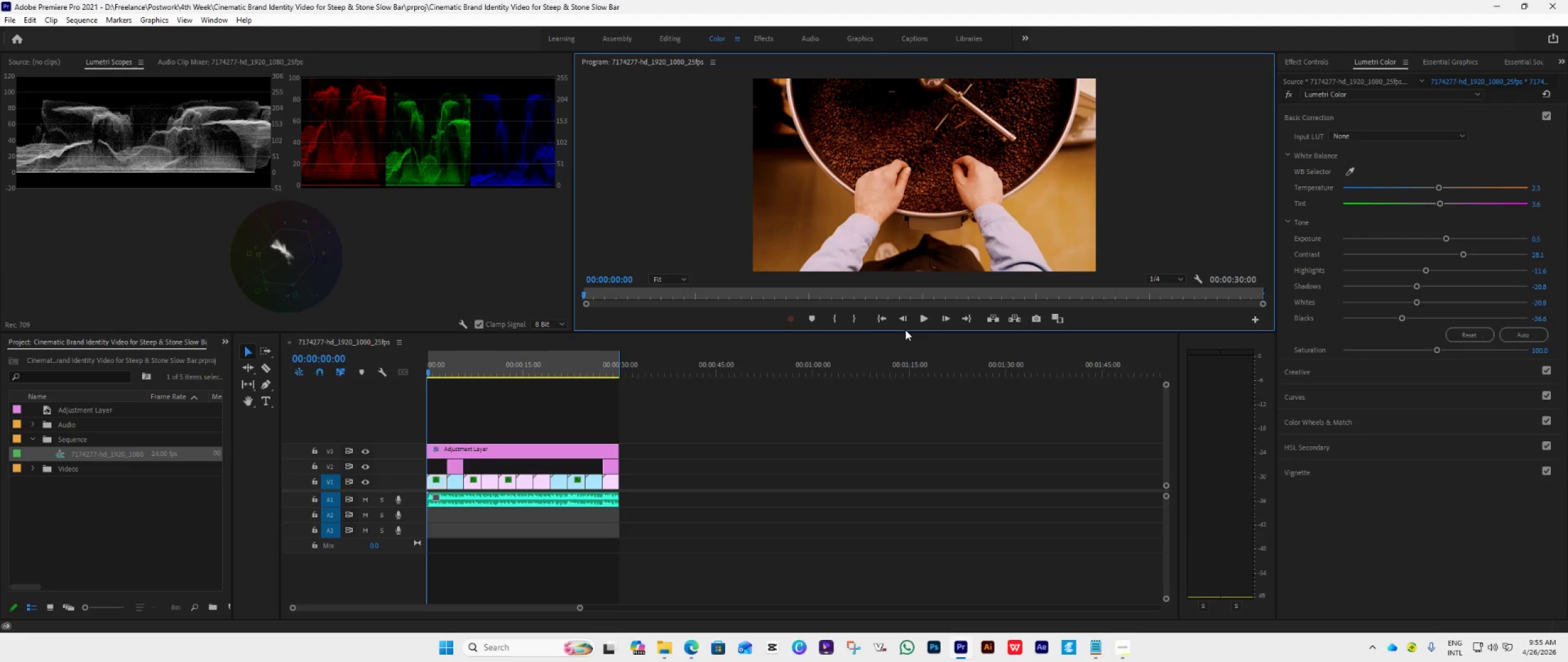 
left_click_drag(start_coordinate=[907, 331], to_coordinate=[883, 514])
 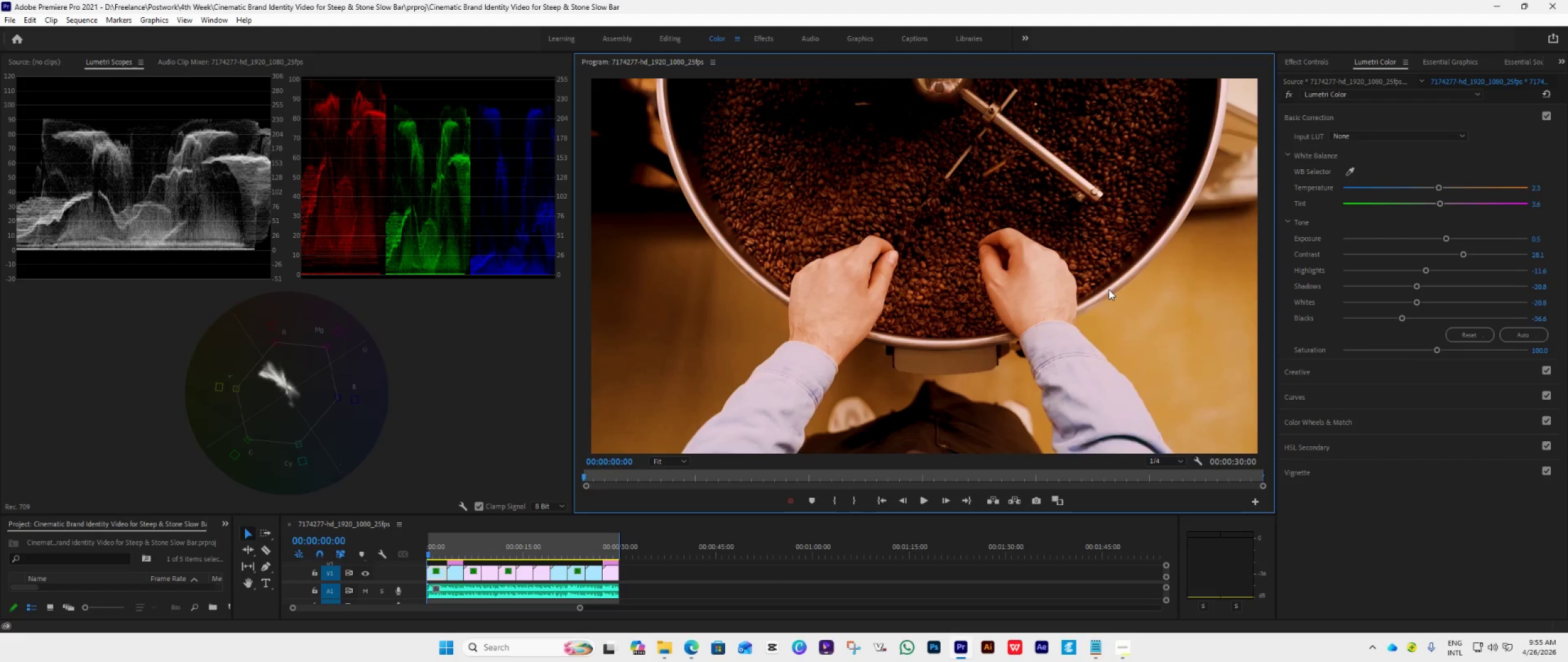 
wait(11.38)
 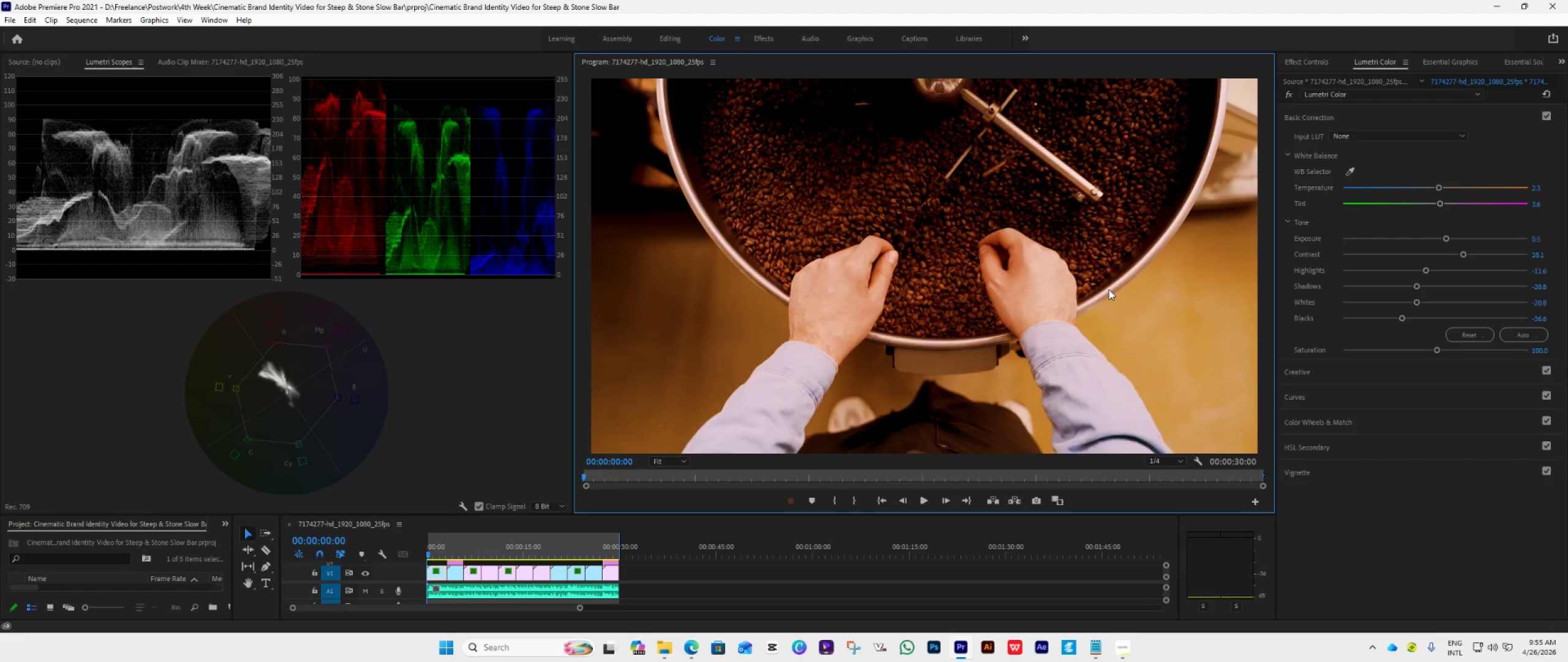 
double_click([1339, 117])
 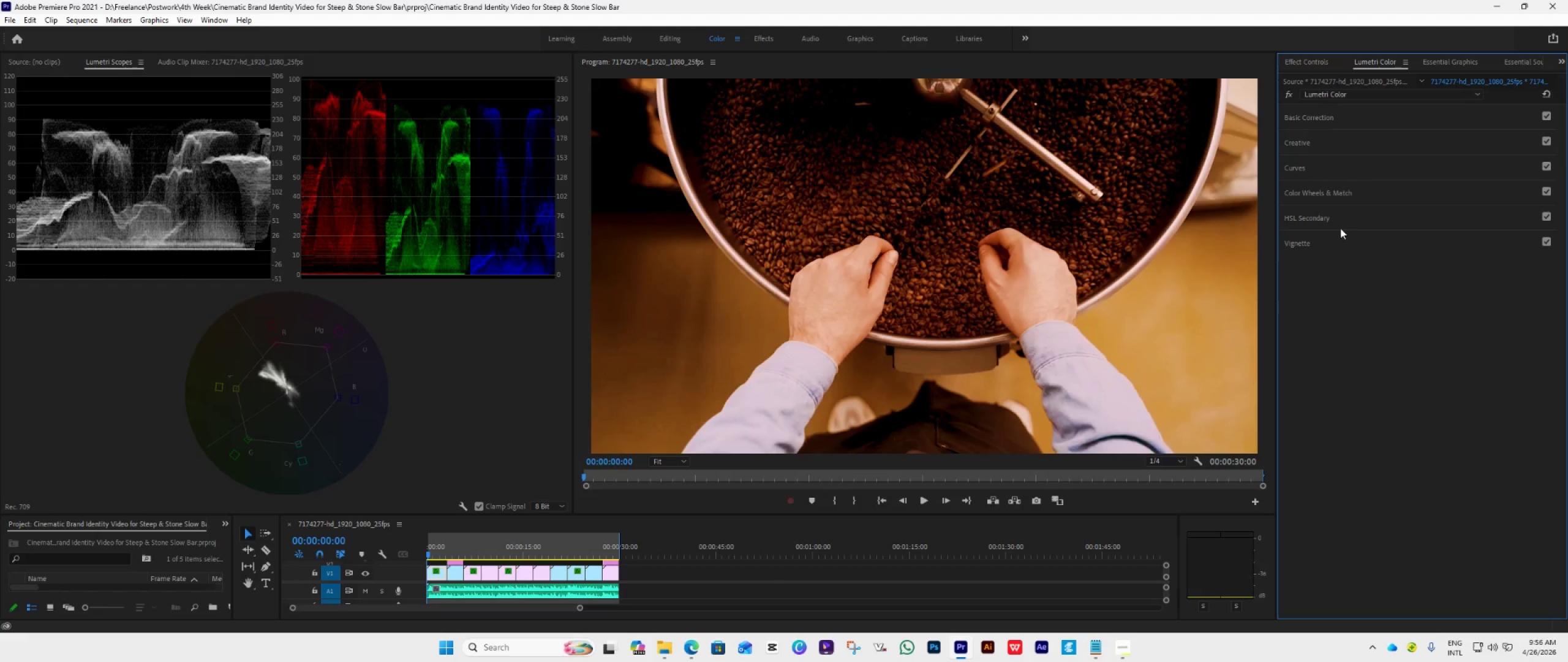 
left_click([1349, 218])
 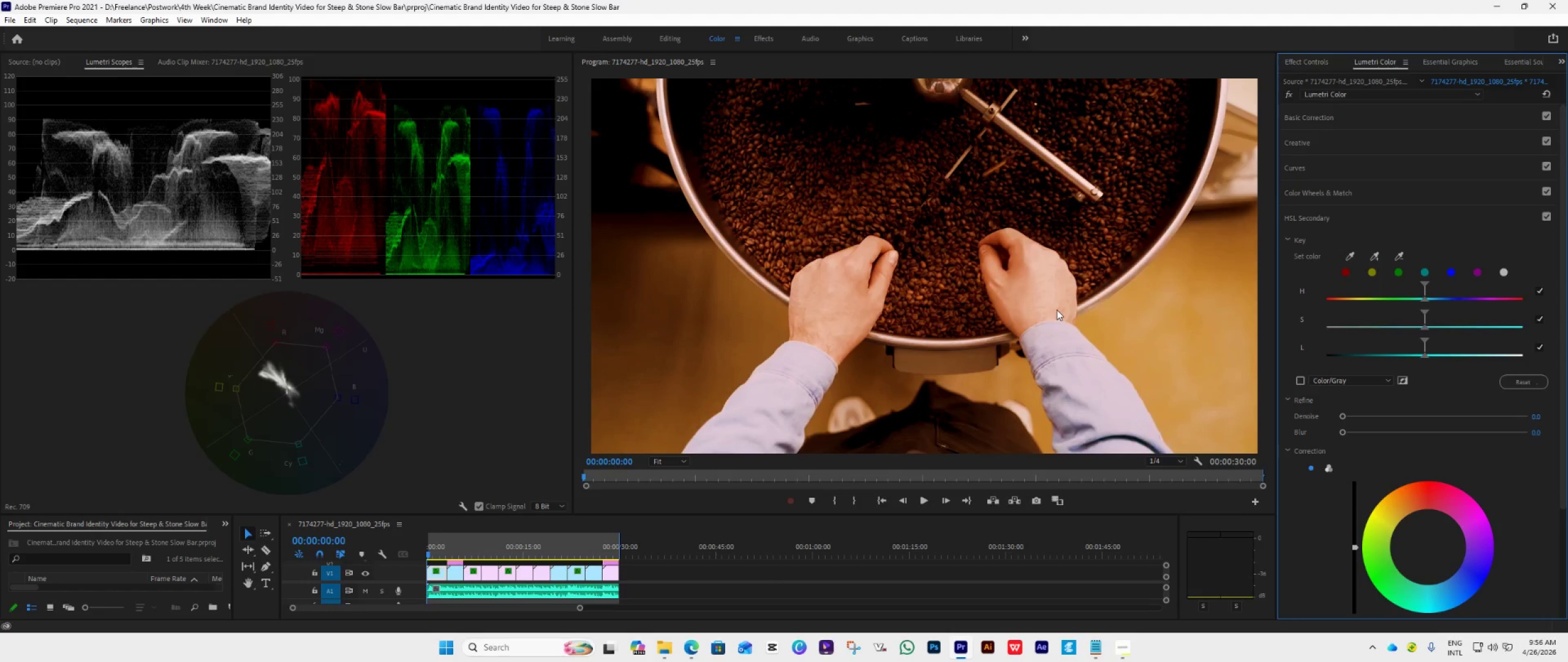 
wait(12.08)
 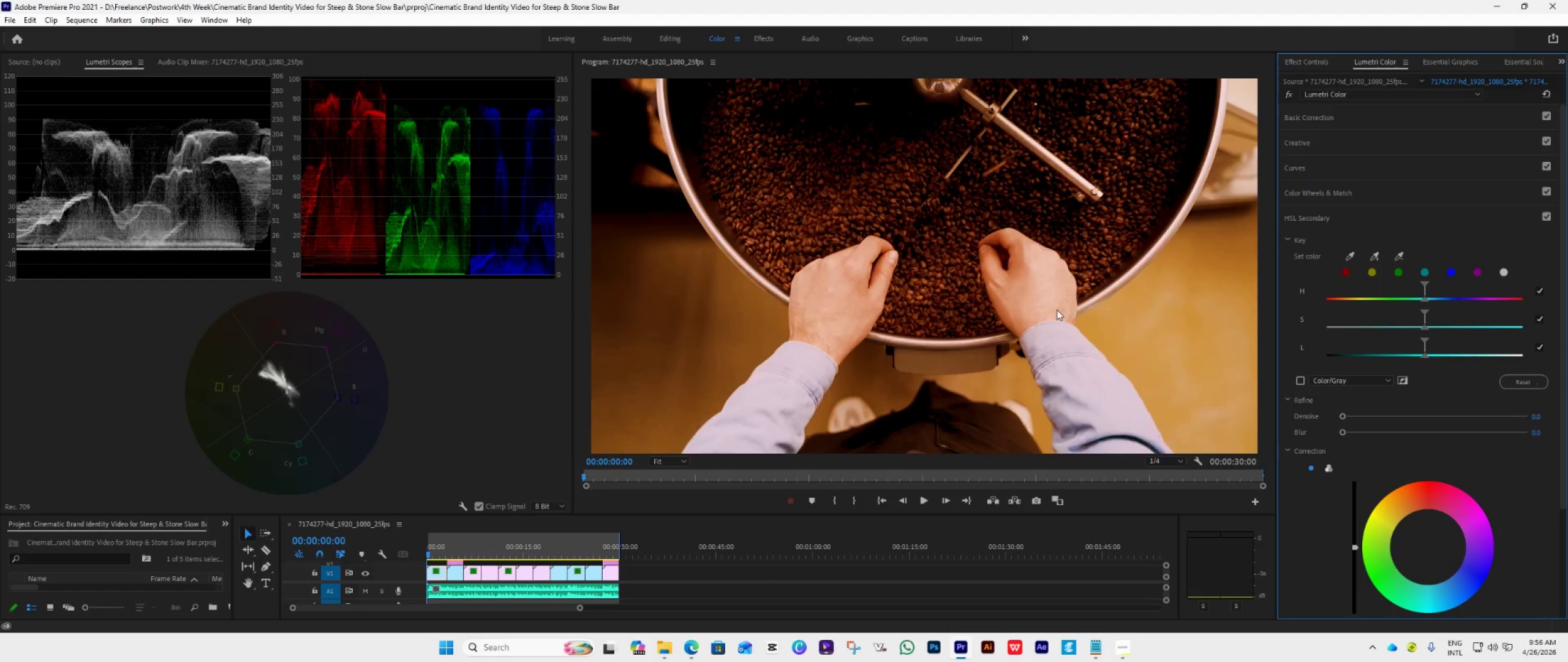 
left_click([885, 501])
 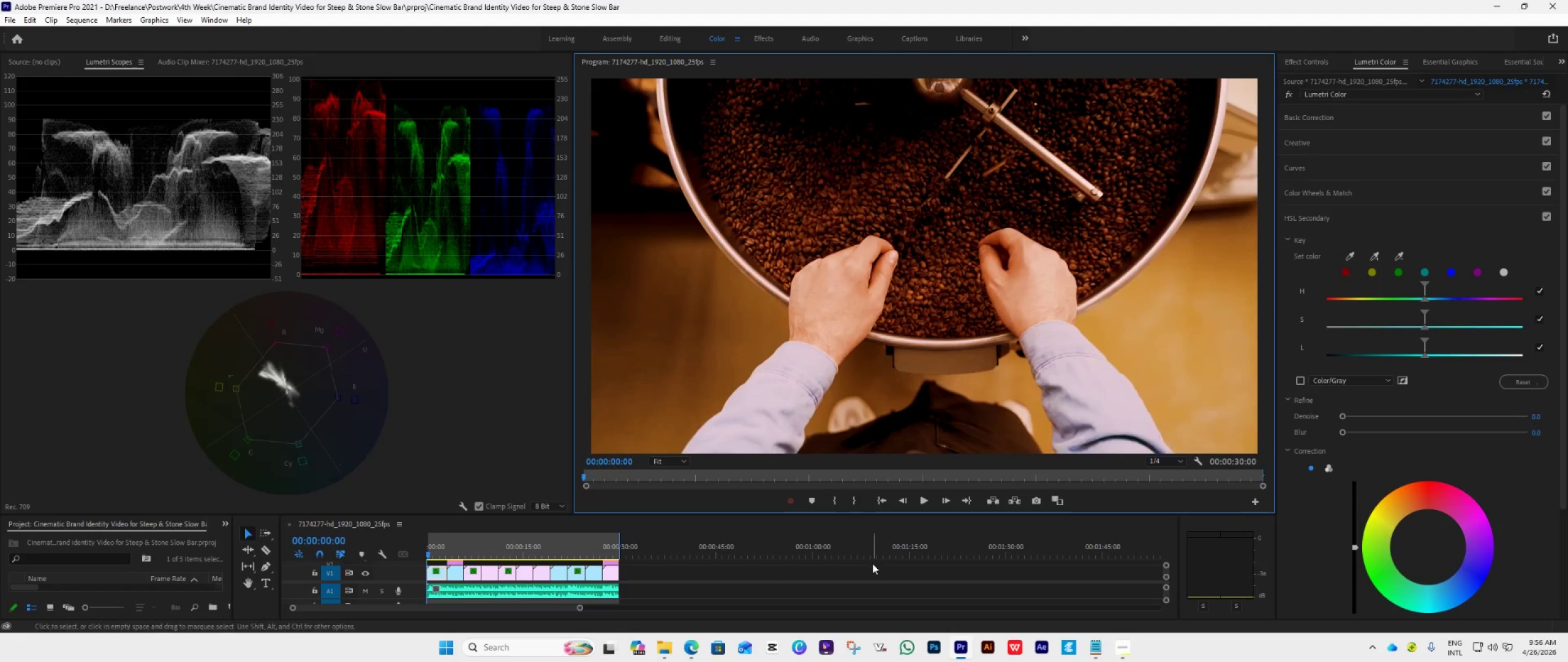 
key(Space)
 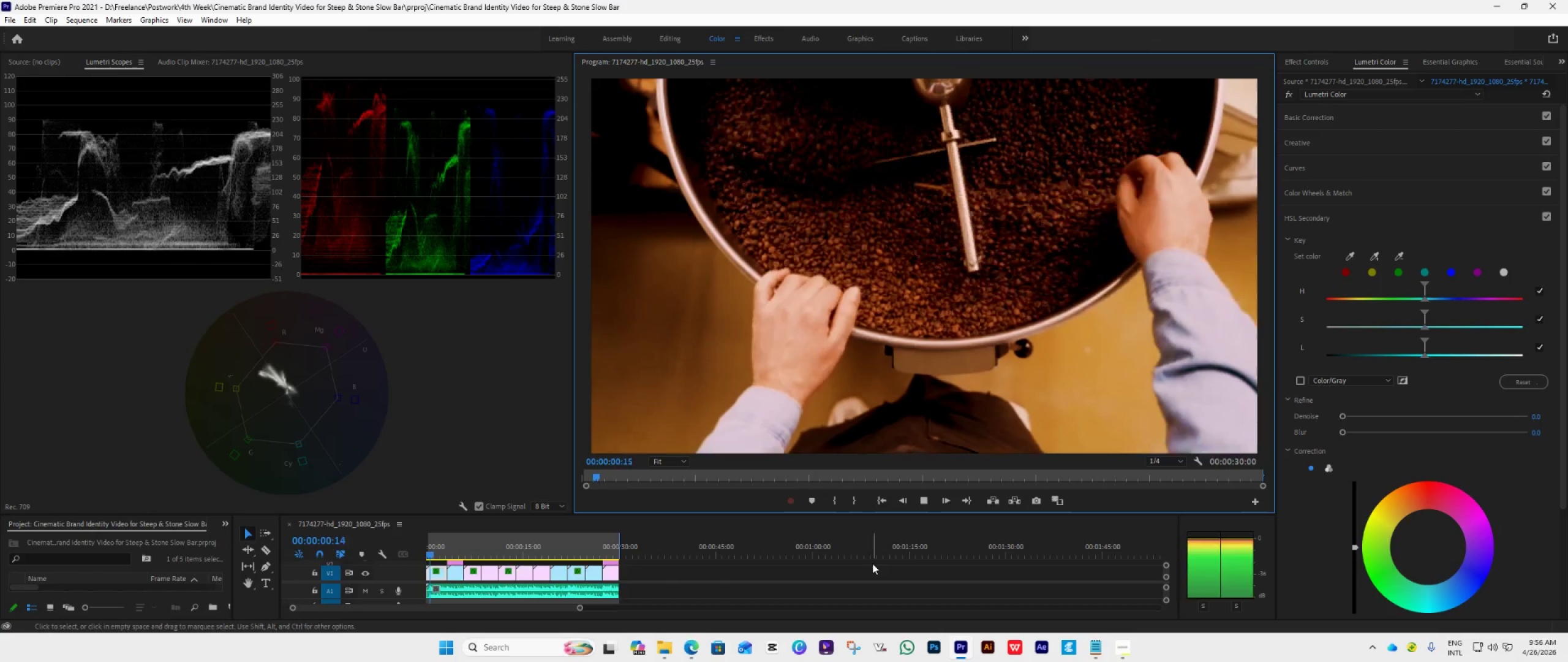 
key(Space)
 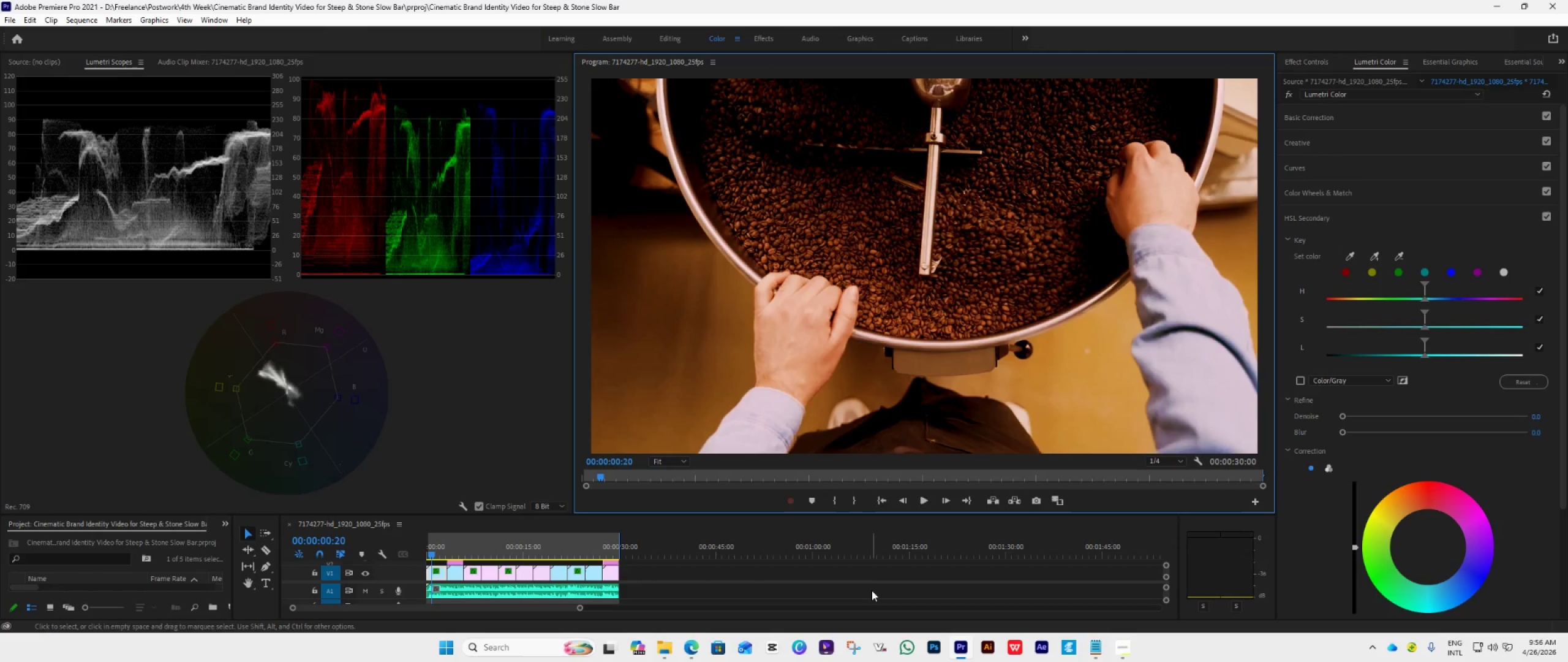 
left_click([872, 590])
 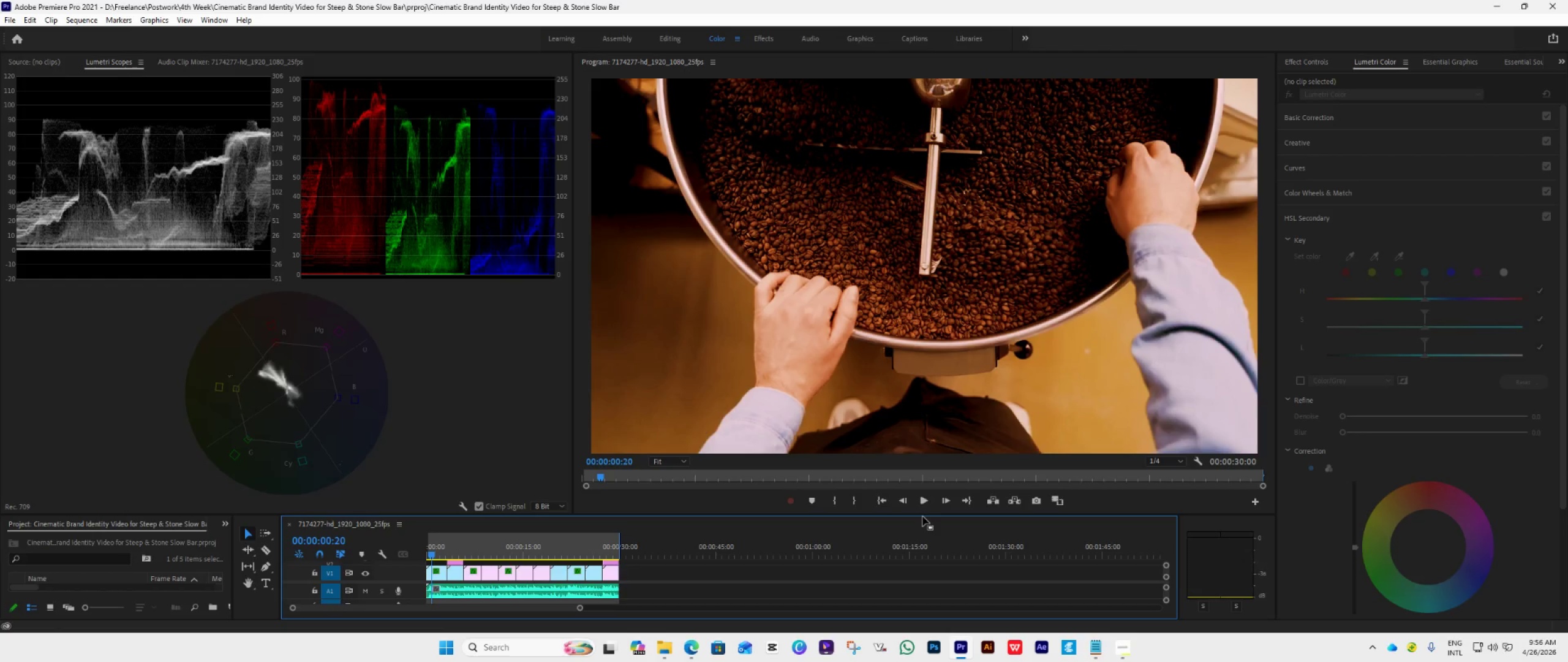 
left_click([922, 516])
 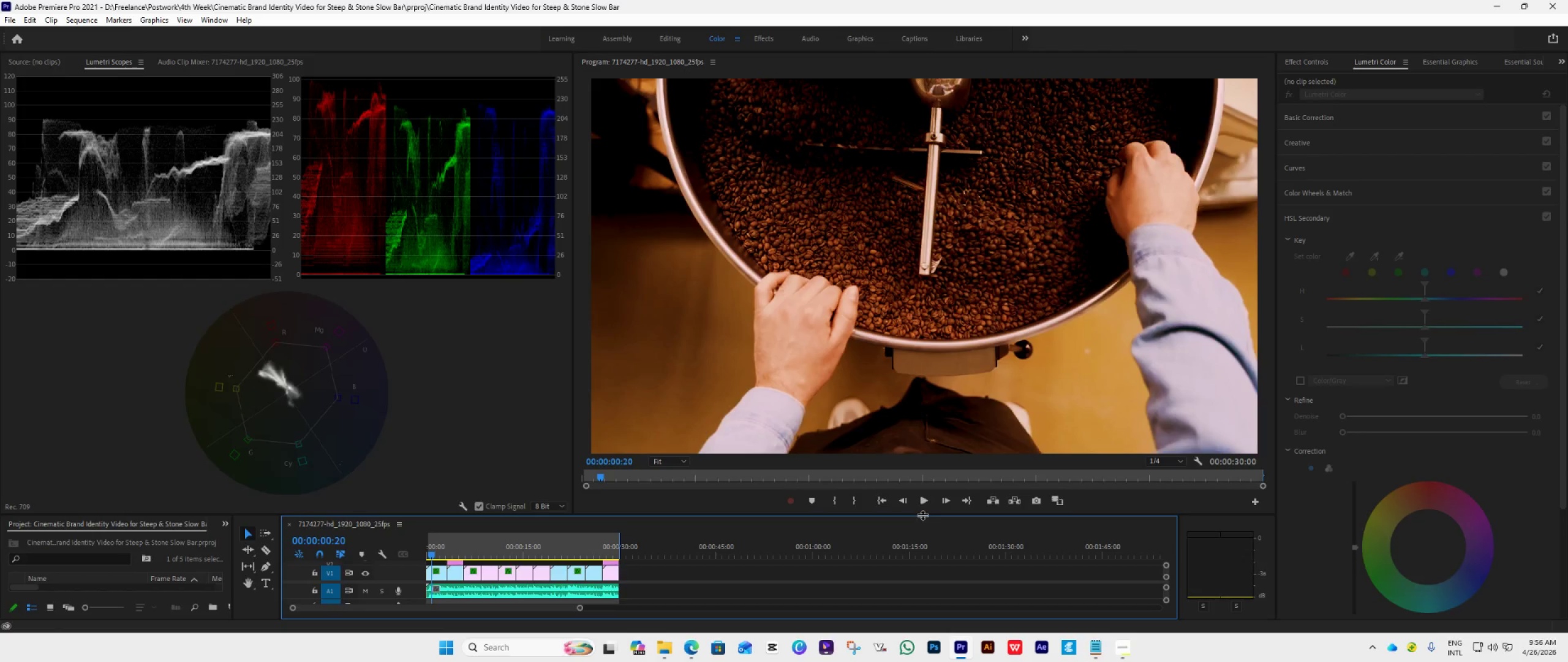 
left_click_drag(start_coordinate=[922, 515], to_coordinate=[931, 439])
 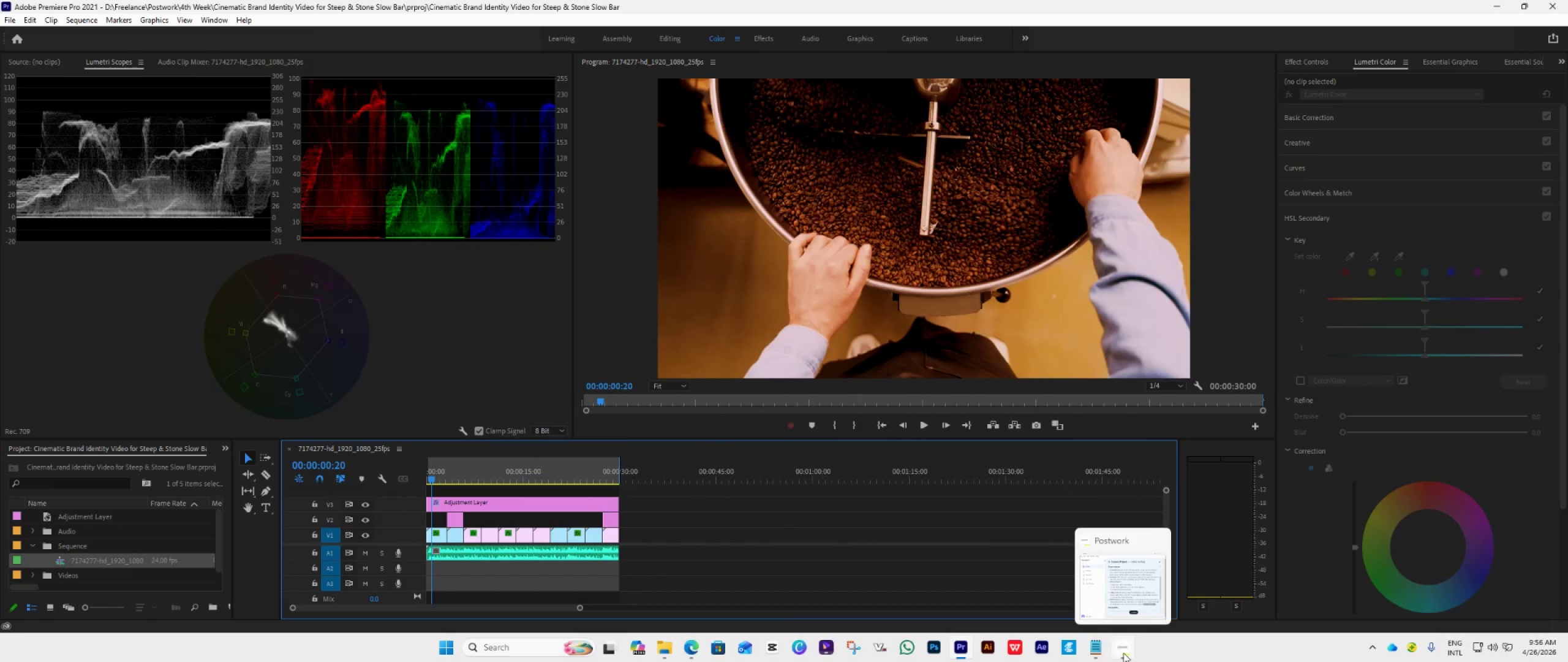 
left_click([1116, 584])